 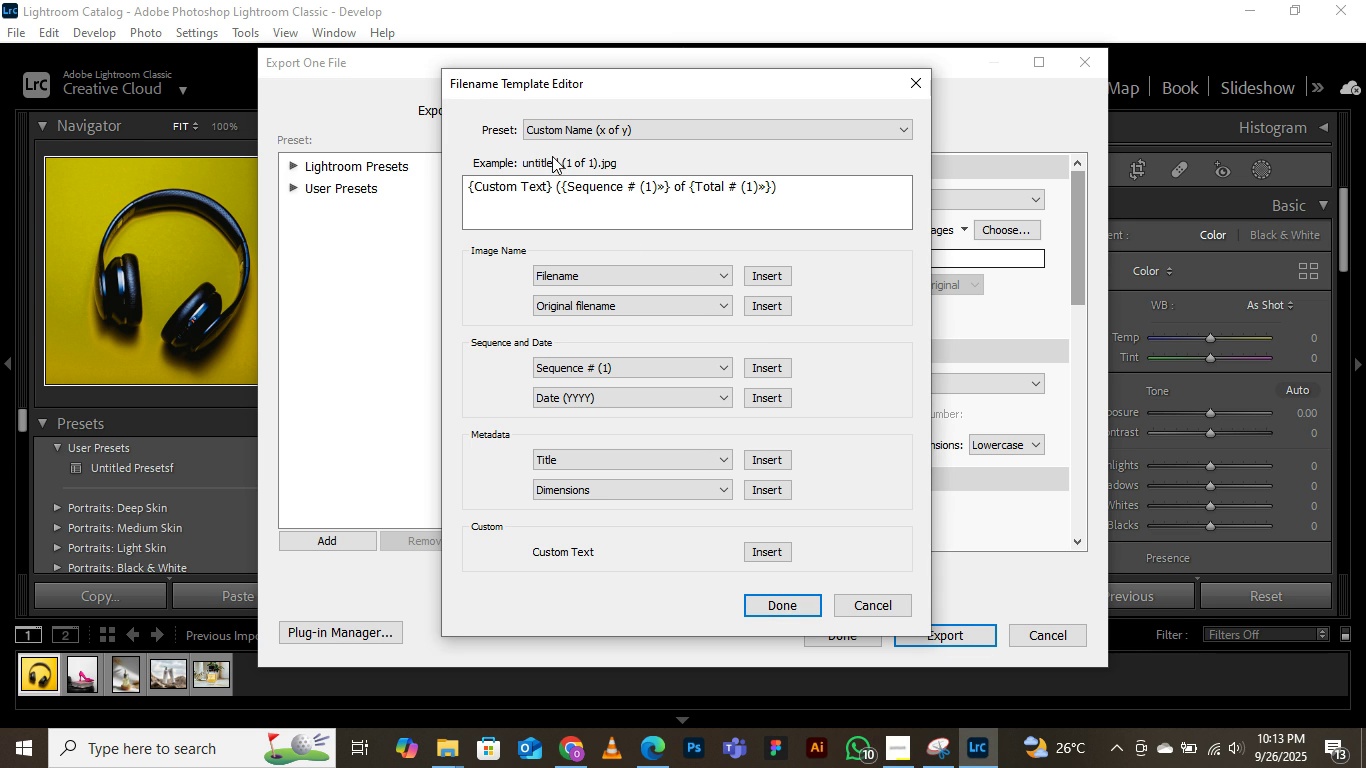 
left_click([606, 196])
 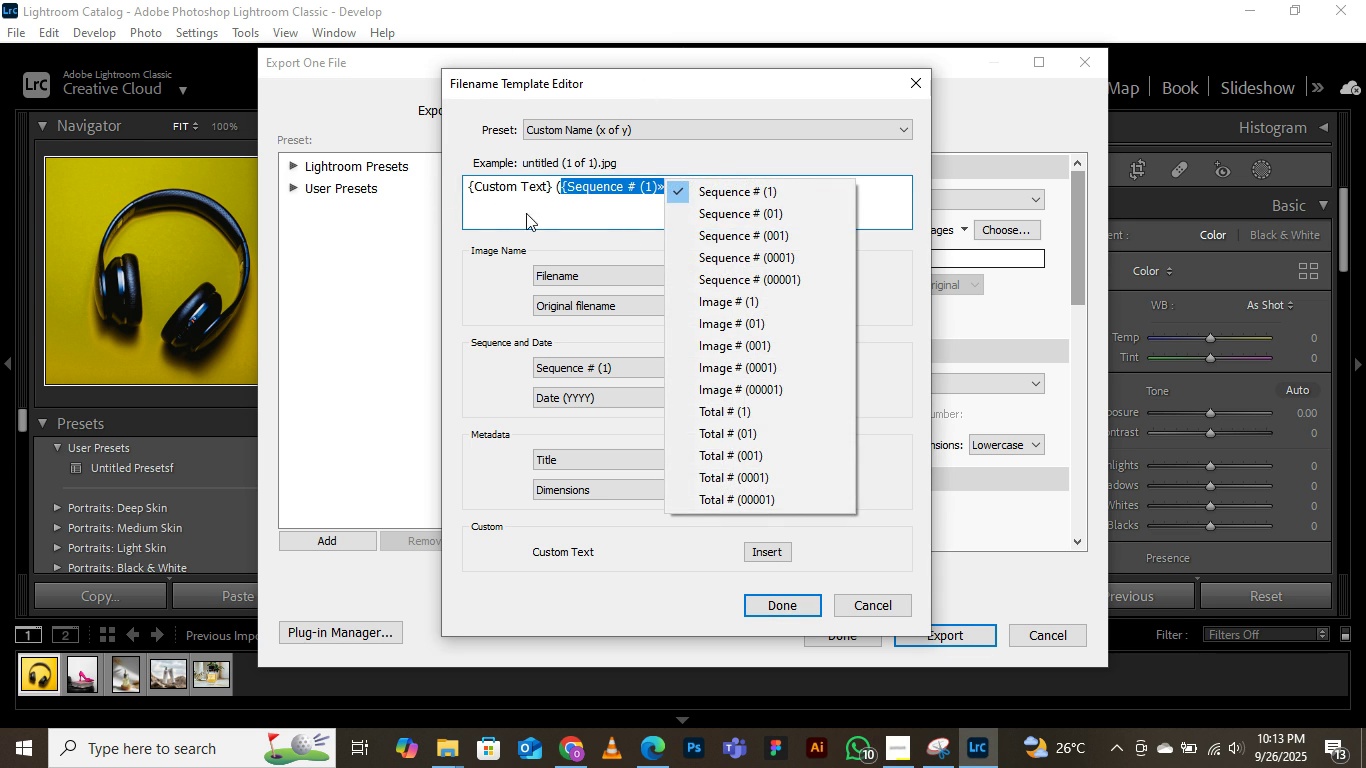 
left_click([711, 130])
 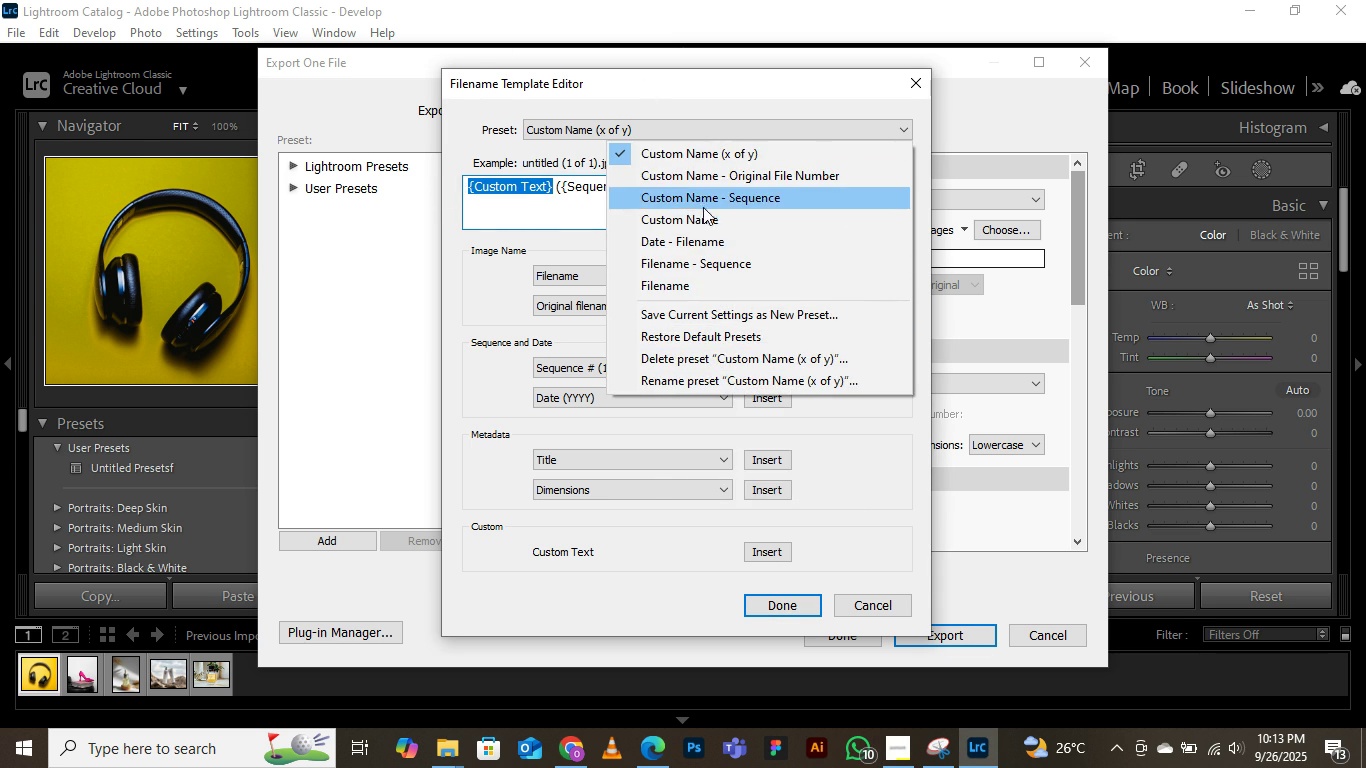 
left_click([687, 223])
 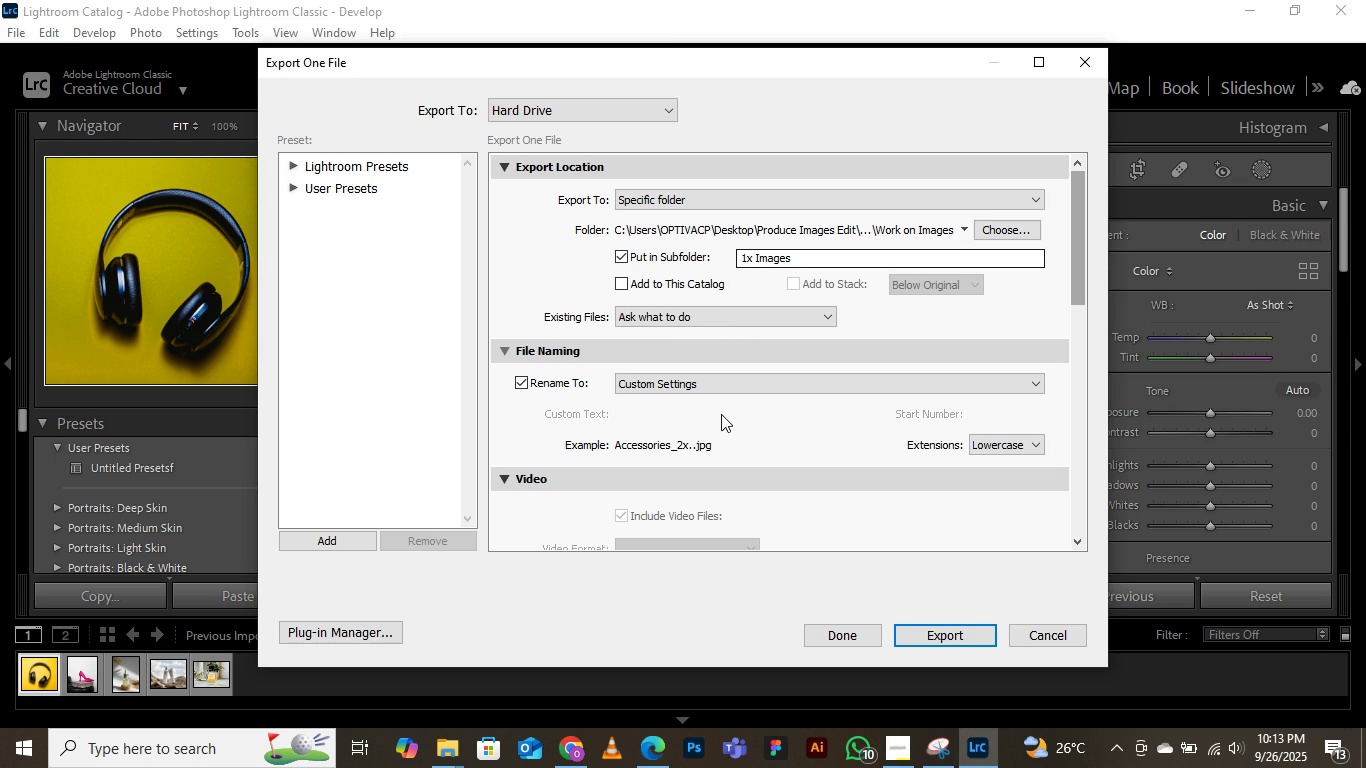 
wait(5.27)
 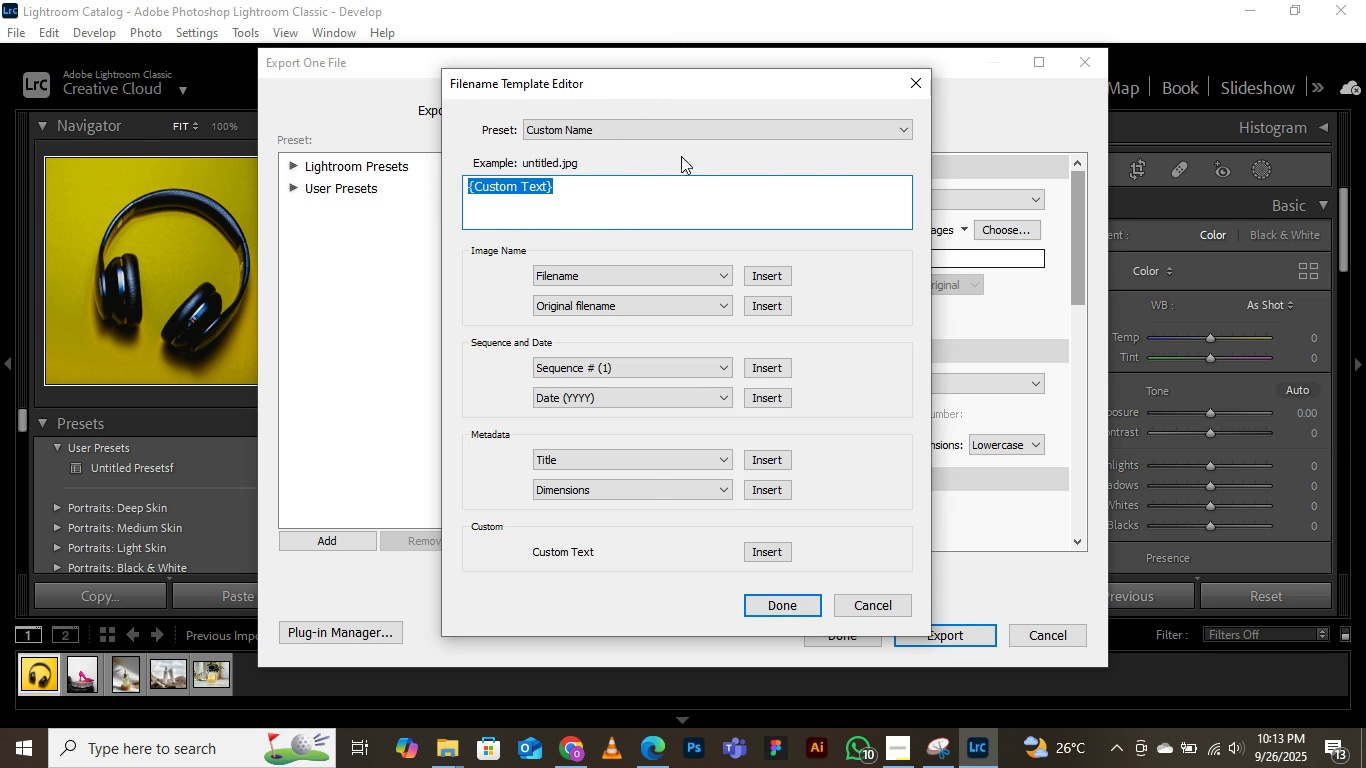 
left_click([699, 391])
 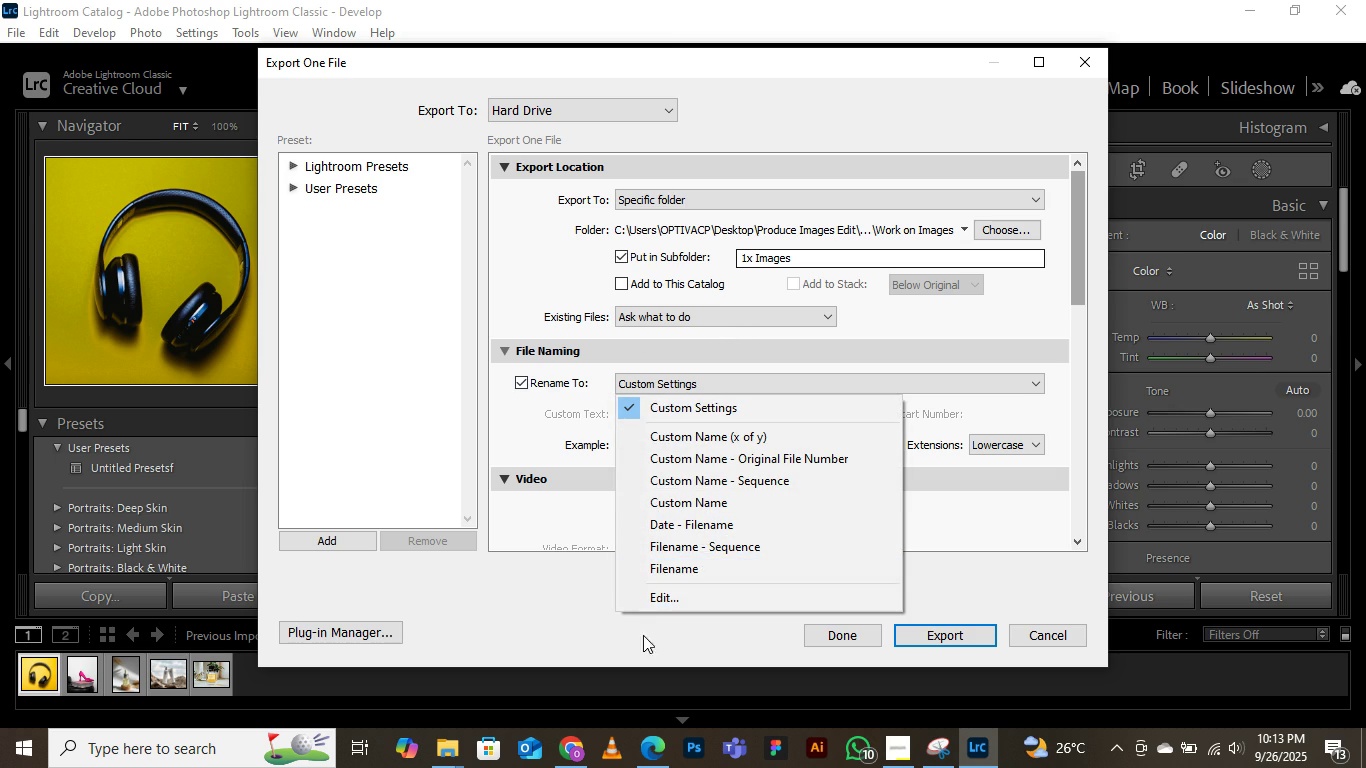 
left_click([669, 597])
 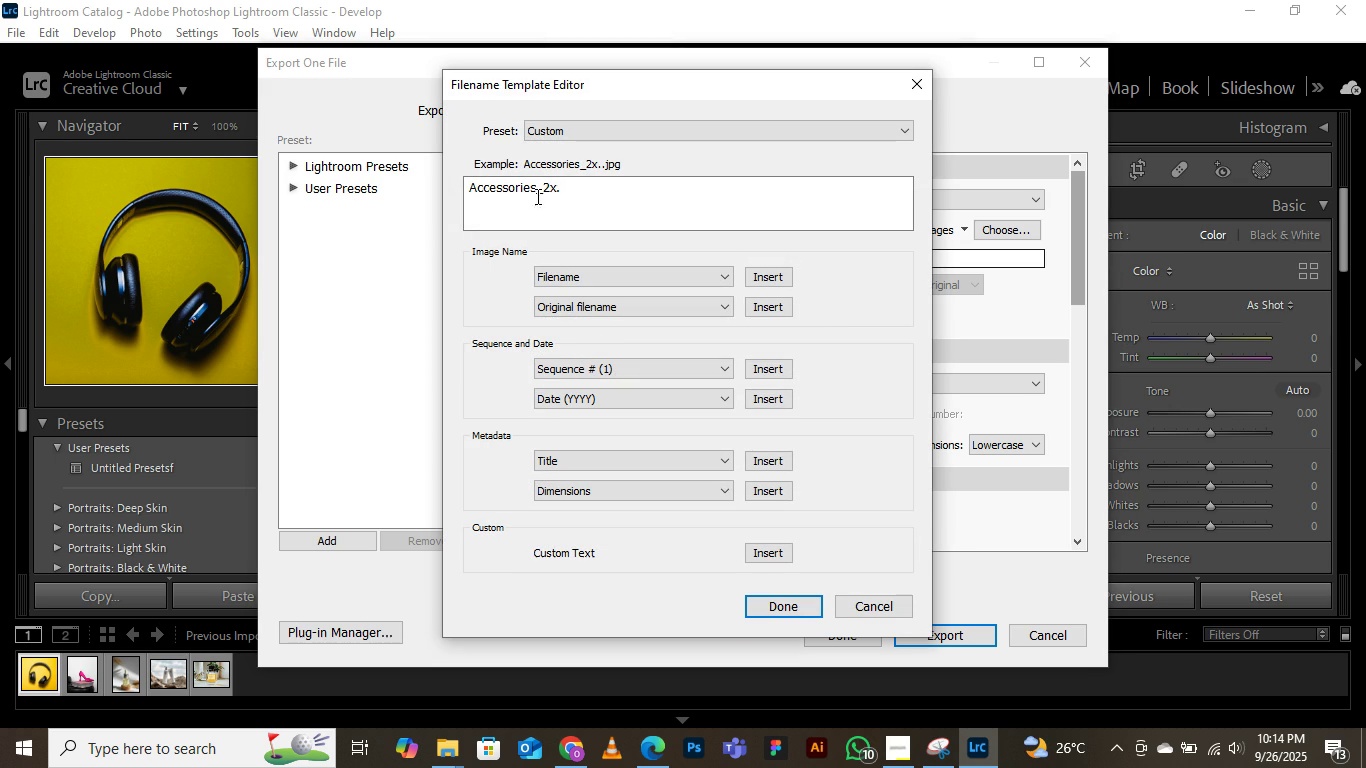 
left_click([559, 182])
 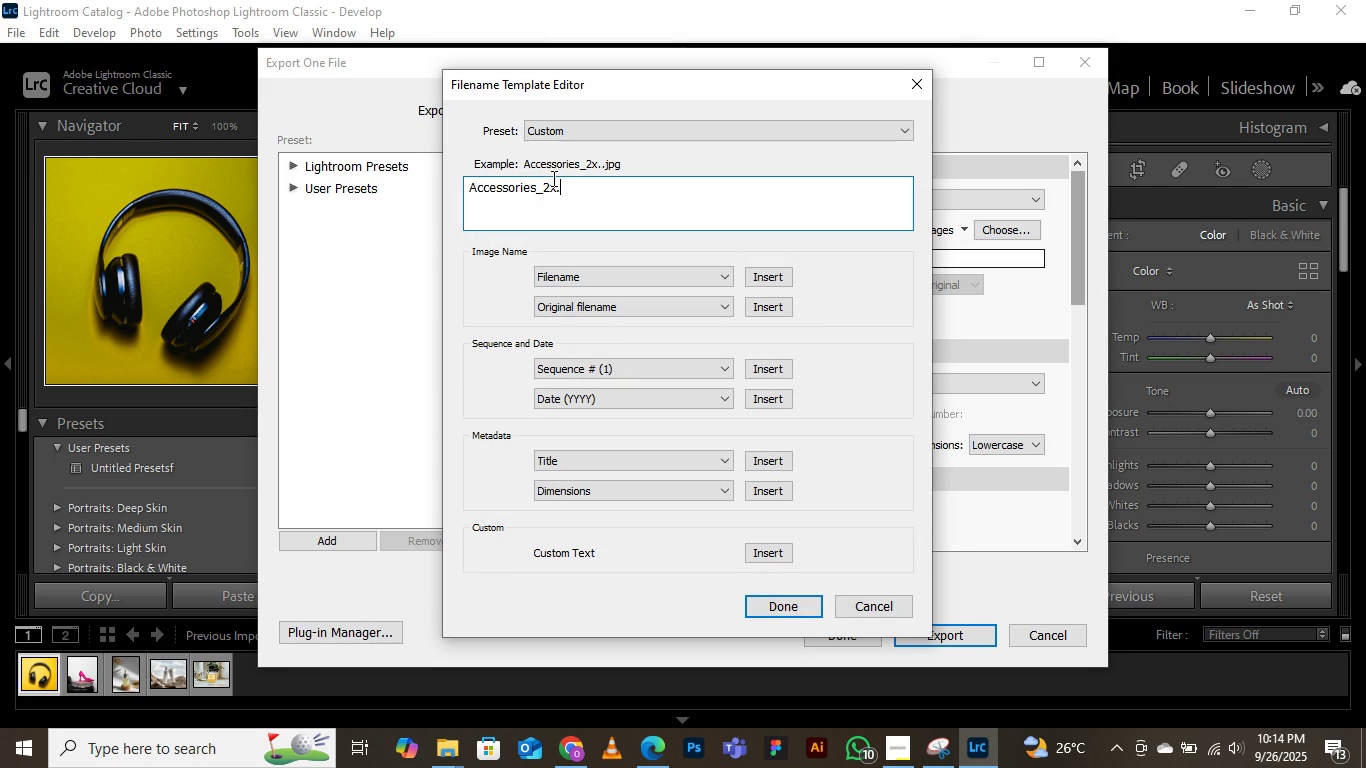 
left_click([552, 178])
 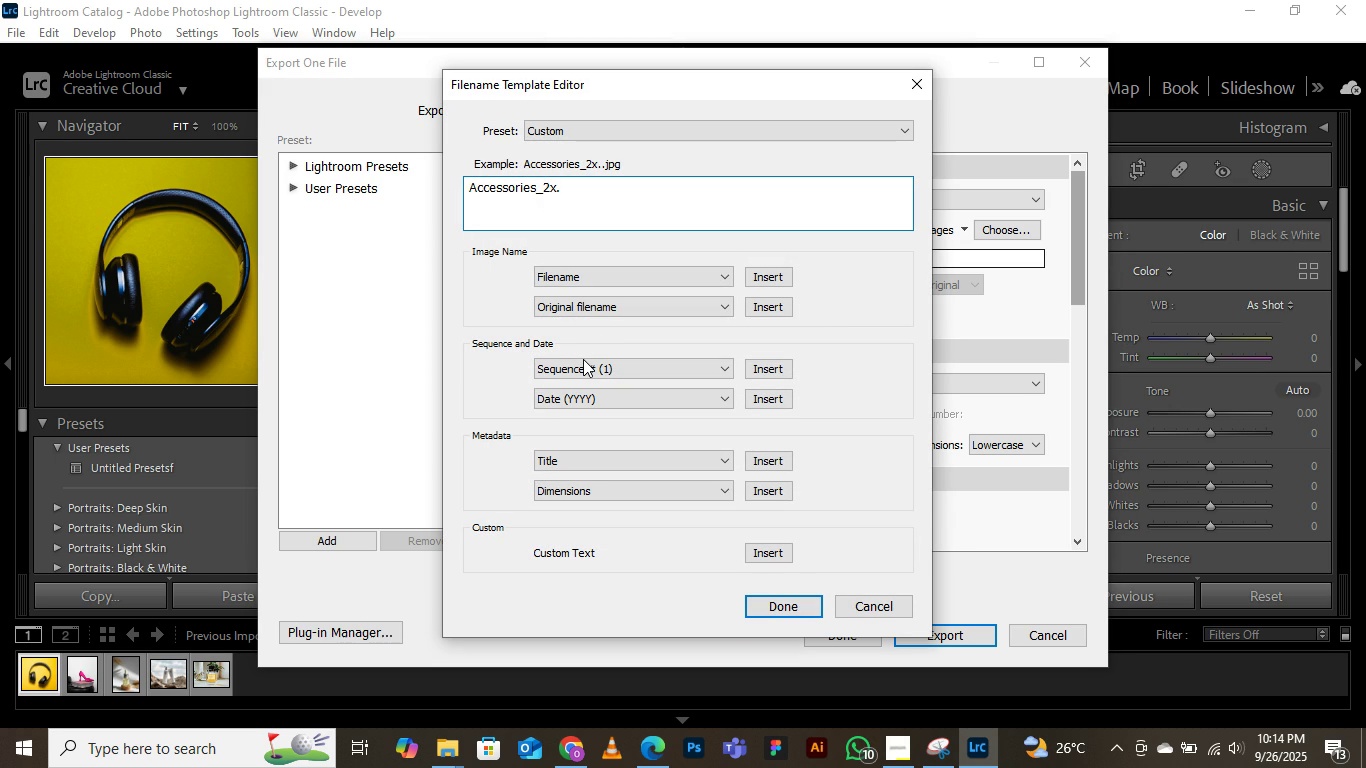 
key(Backspace)
 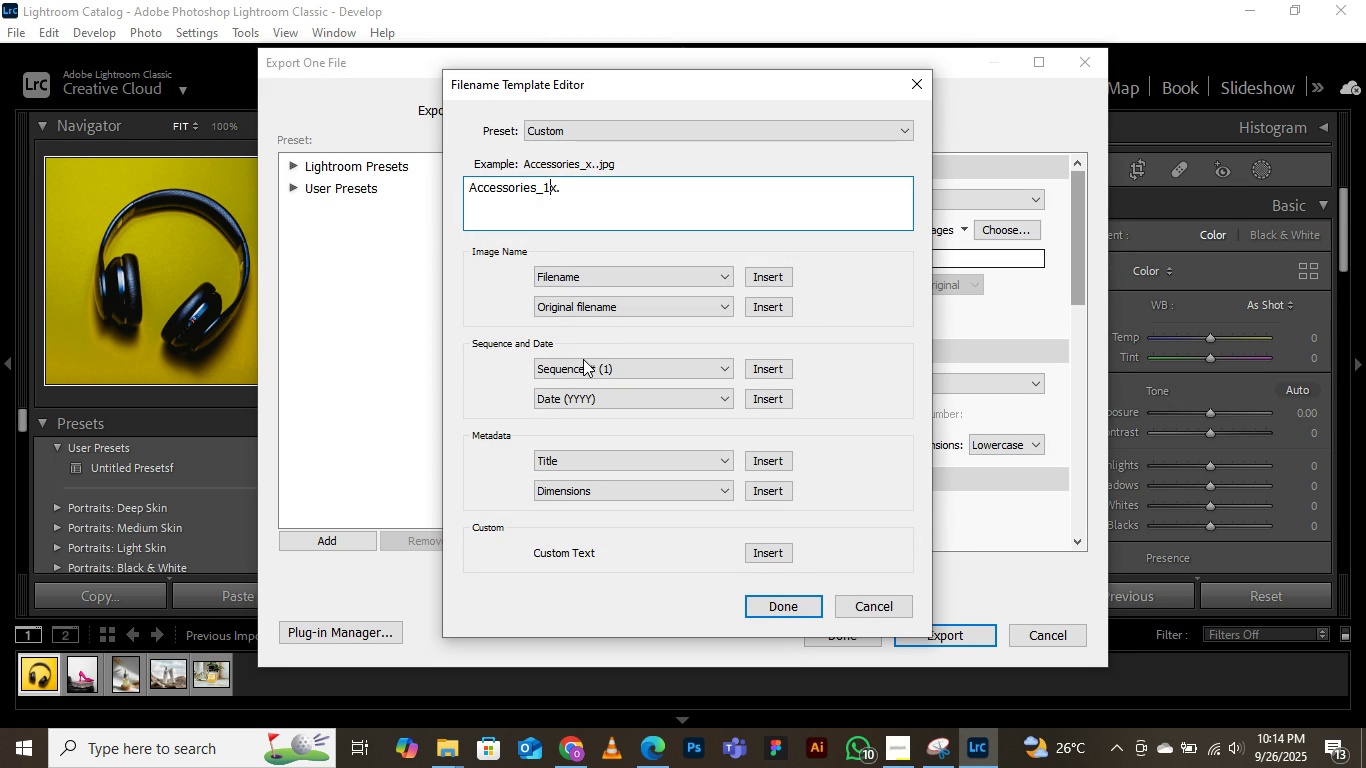 
key(1)
 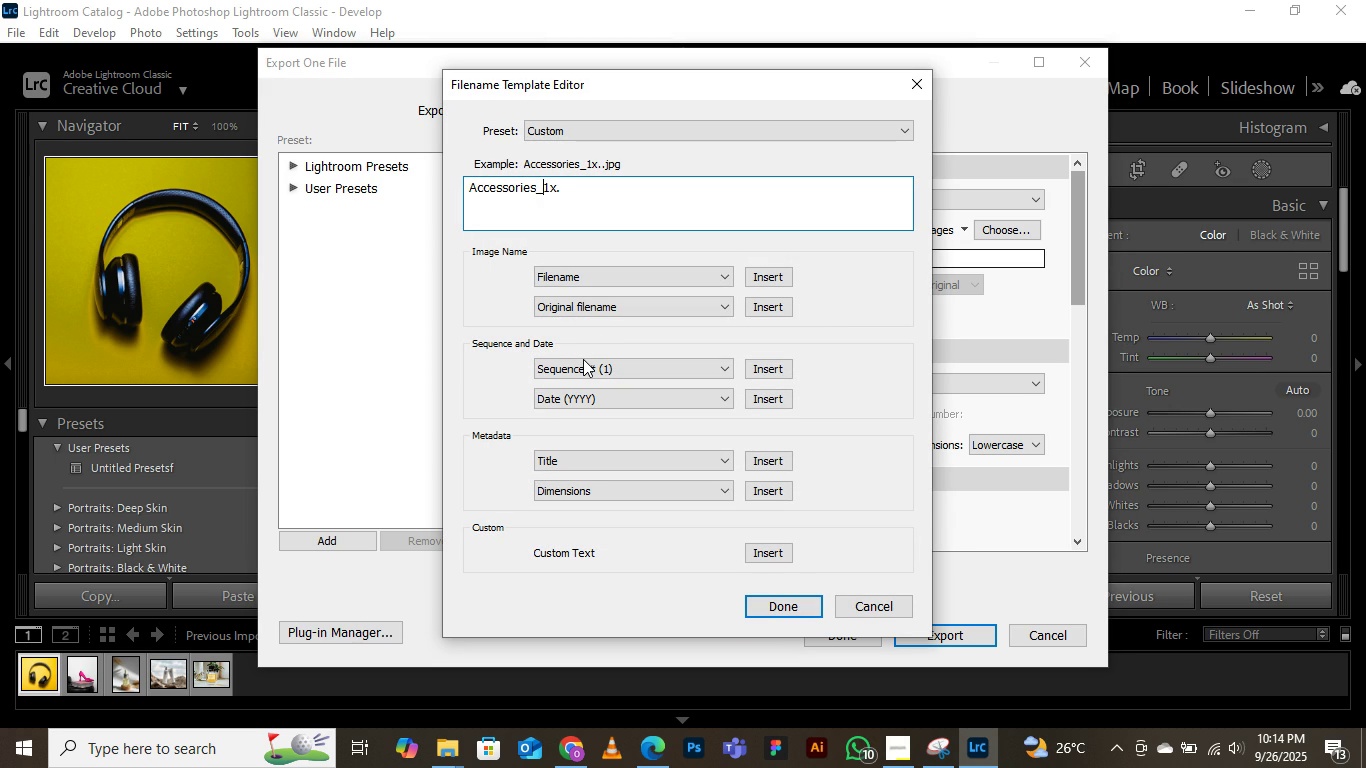 
key(ArrowLeft)
 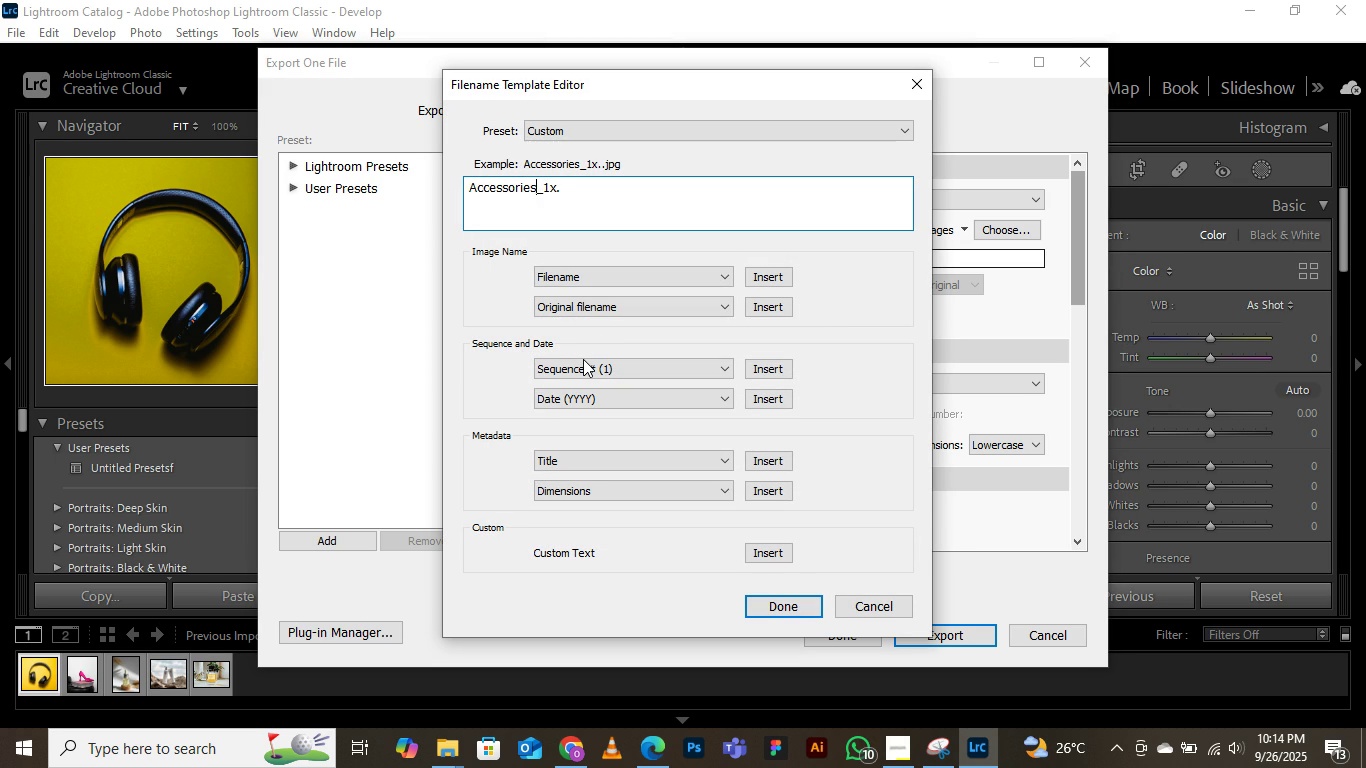 
key(ArrowLeft)